 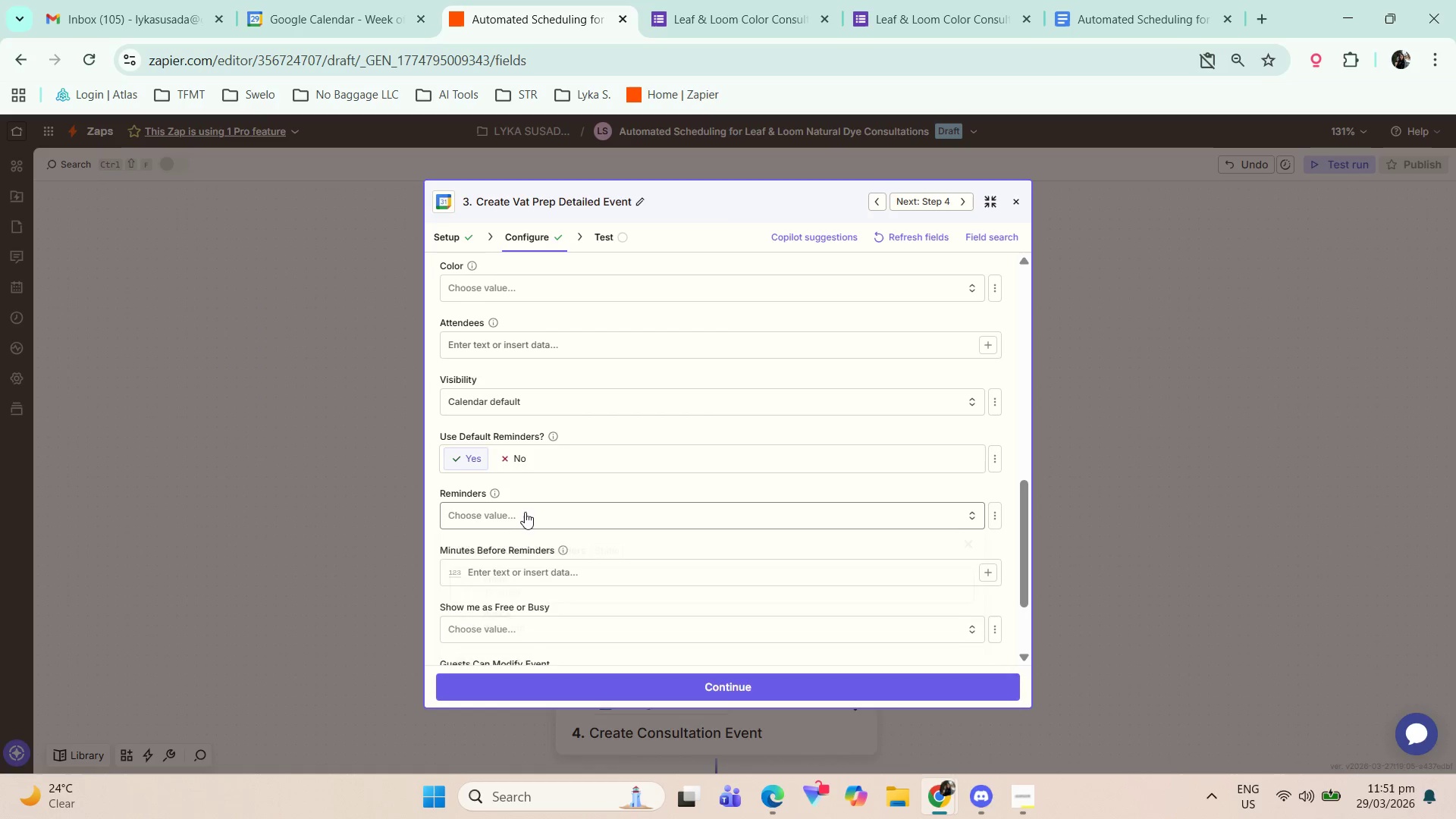 
left_click([561, 491])
 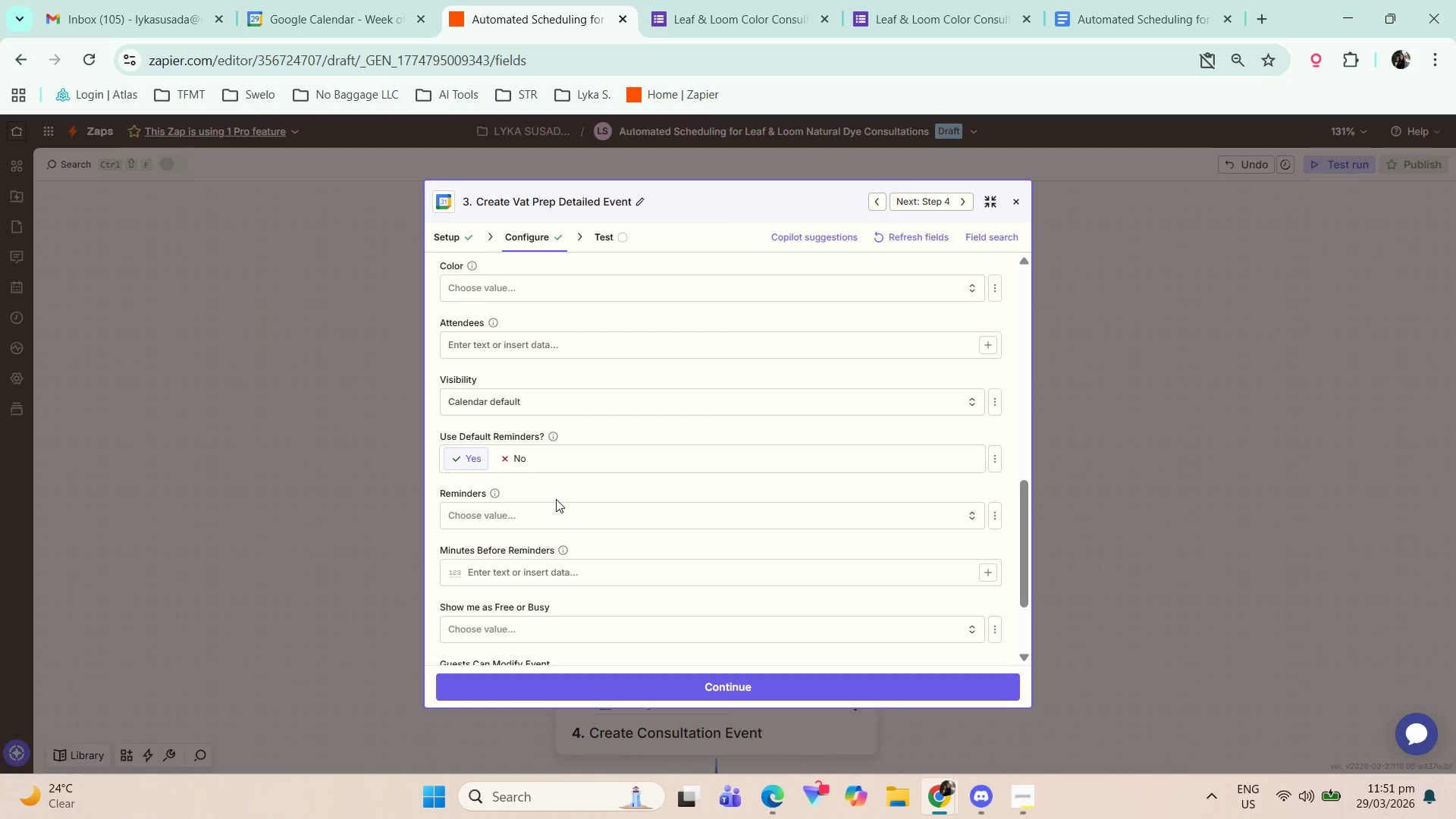 
left_click([552, 509])
 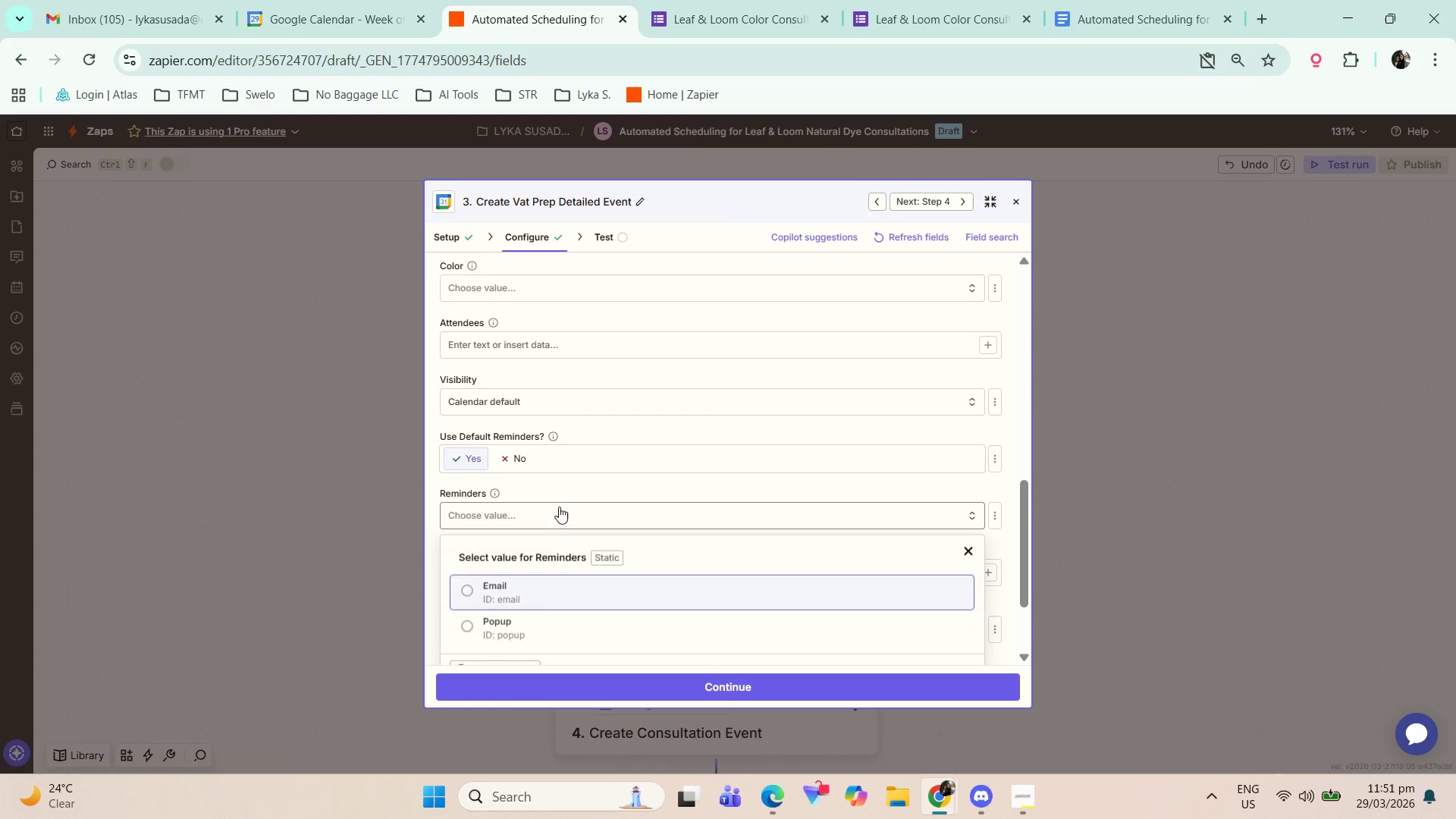 
scroll: coordinate [569, 501], scroll_direction: down, amount: 1.0
 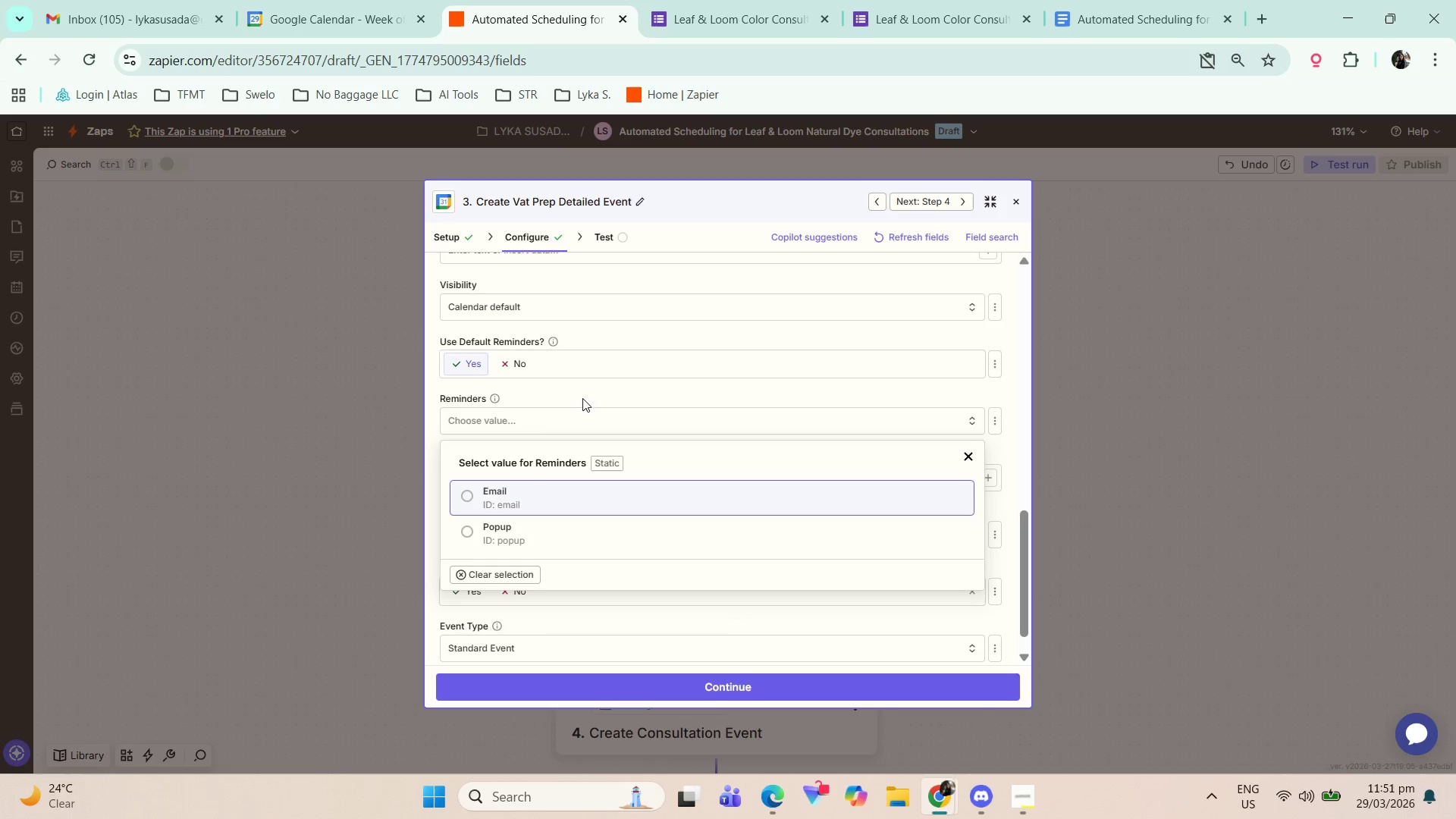 
left_click([581, 398])
 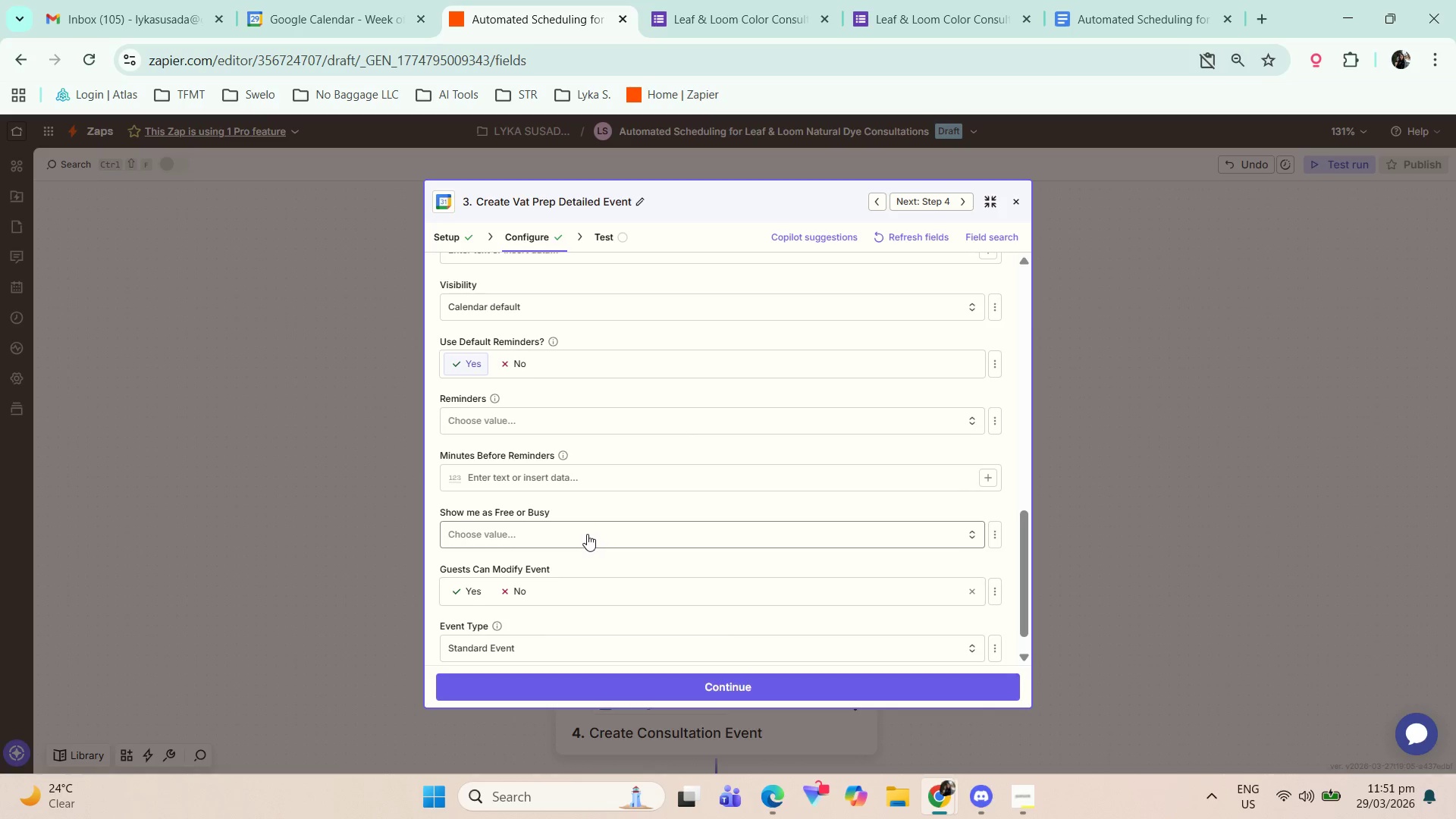 
scroll: coordinate [585, 591], scroll_direction: down, amount: 2.0
 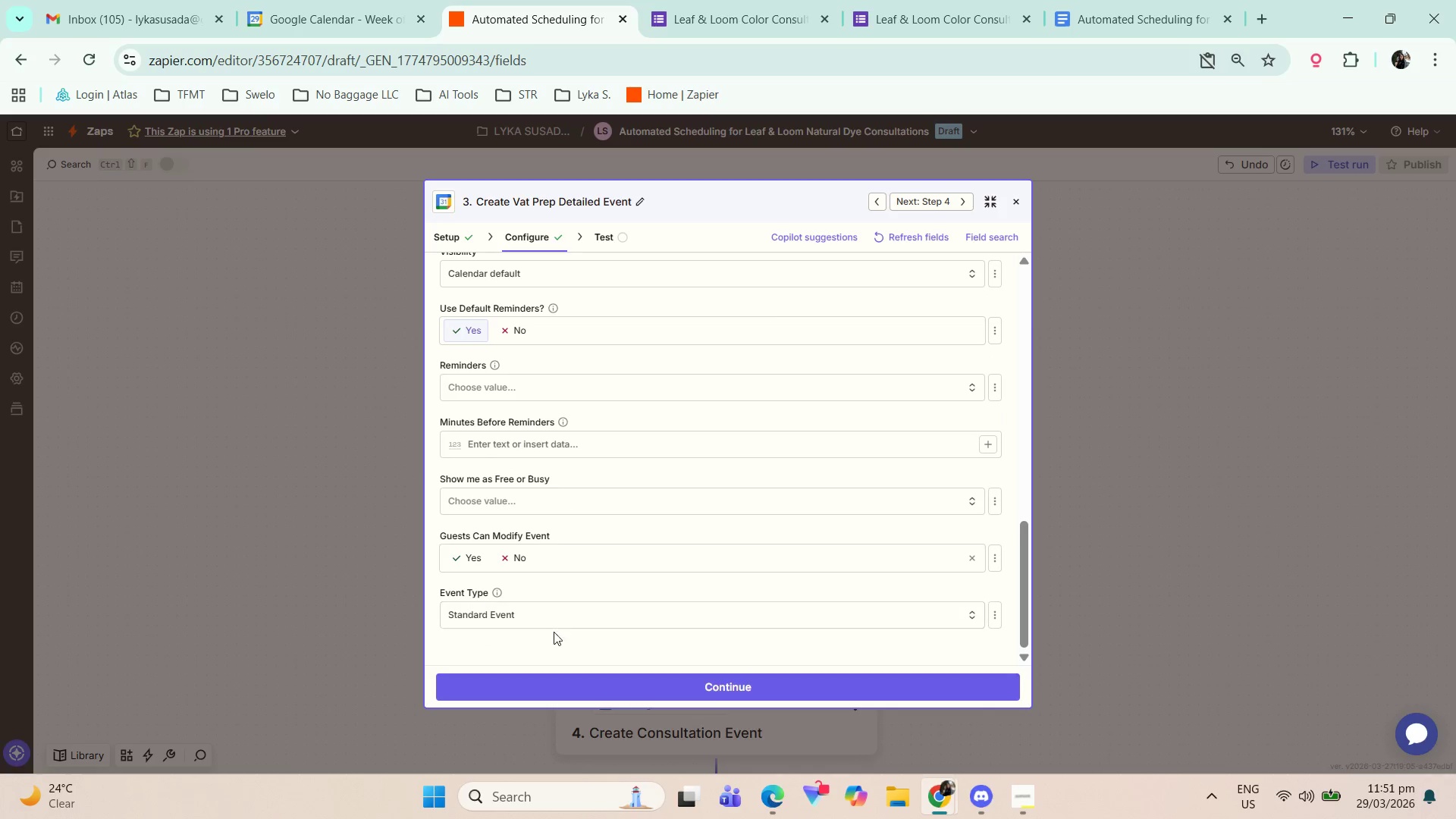 
left_click([563, 618])
 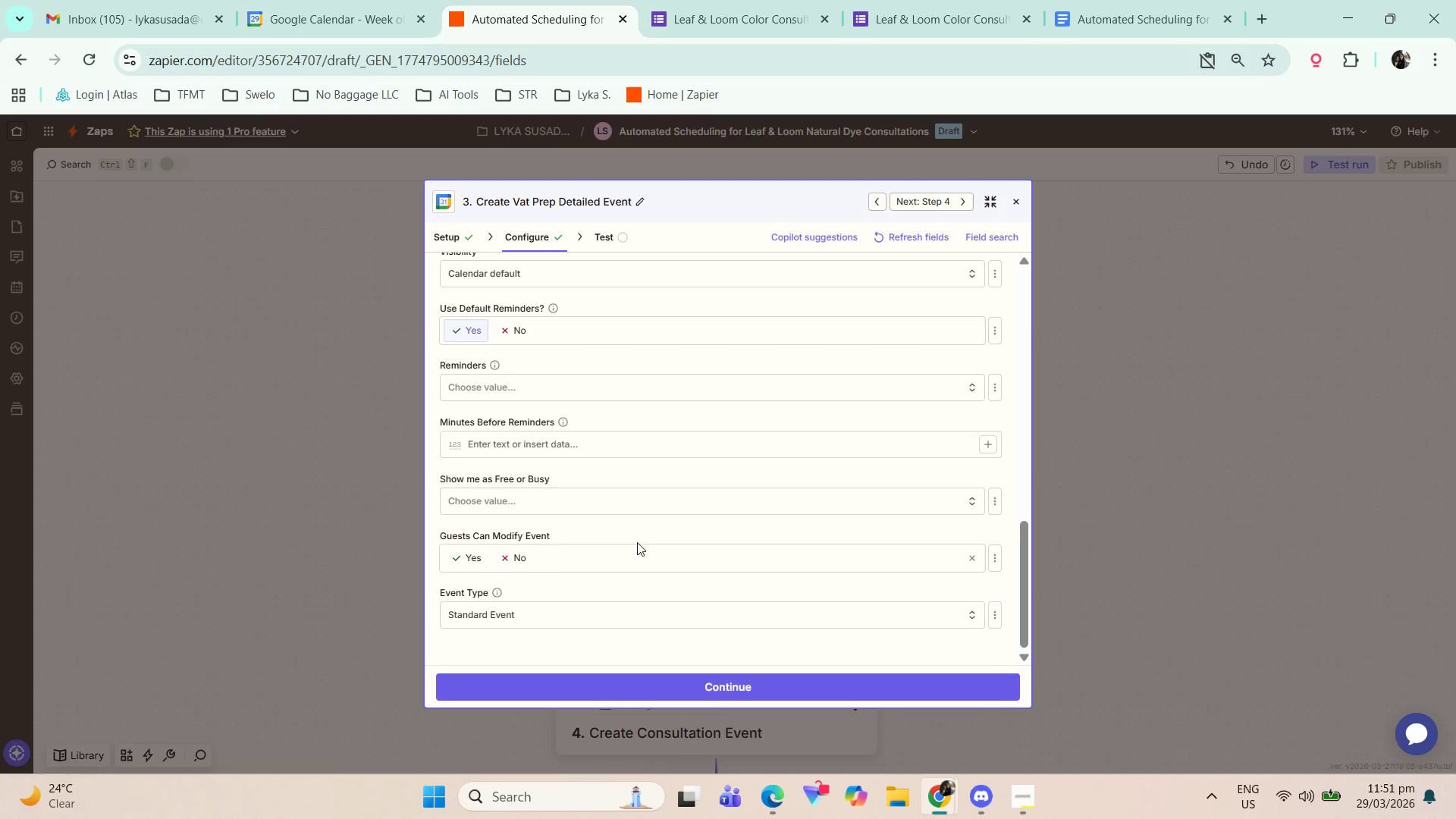 
scroll: coordinate [622, 395], scroll_direction: up, amount: 10.0
 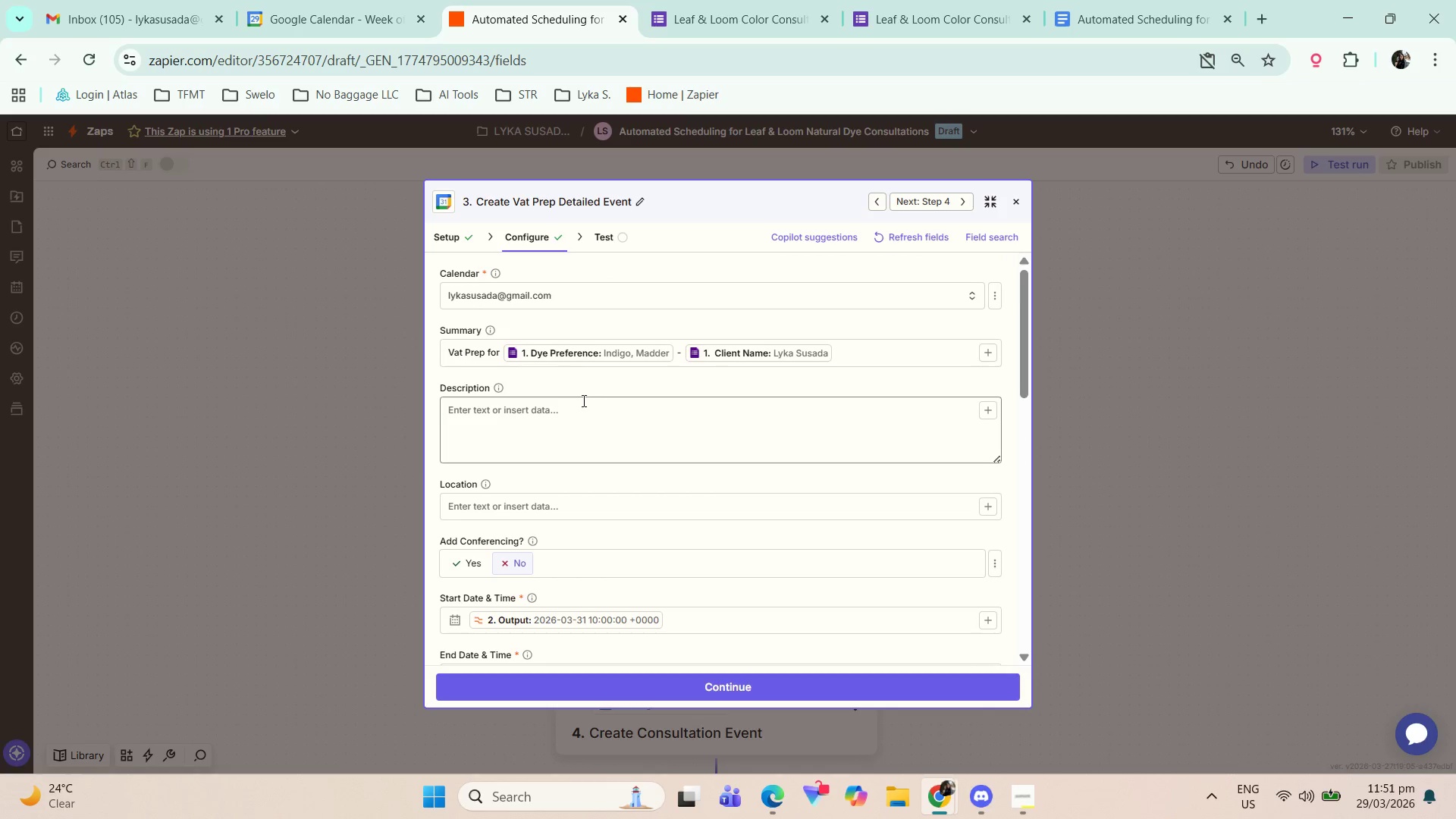 
scroll: coordinate [562, 487], scroll_direction: down, amount: 6.0
 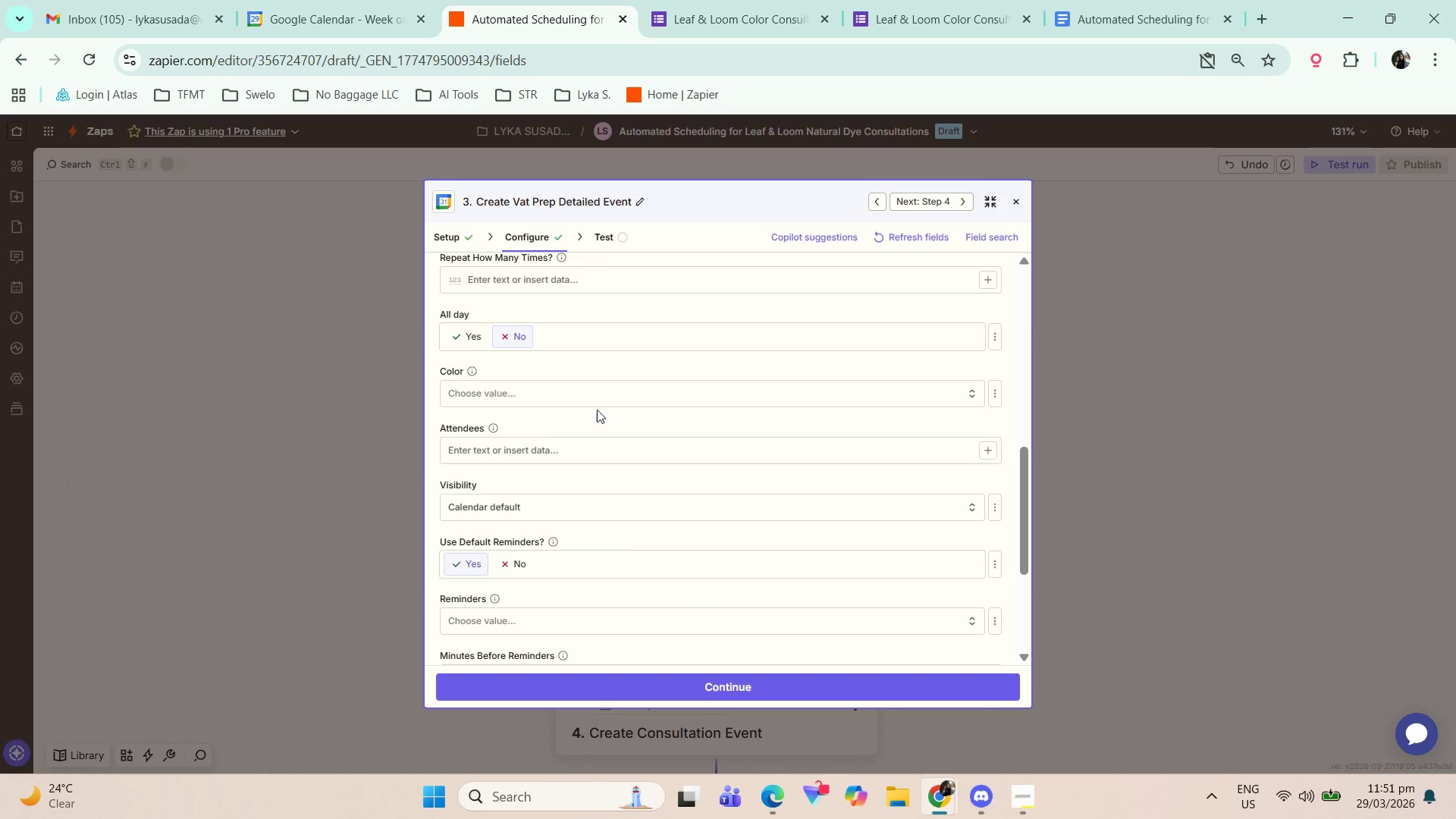 
scroll: coordinate [602, 438], scroll_direction: up, amount: 6.0
 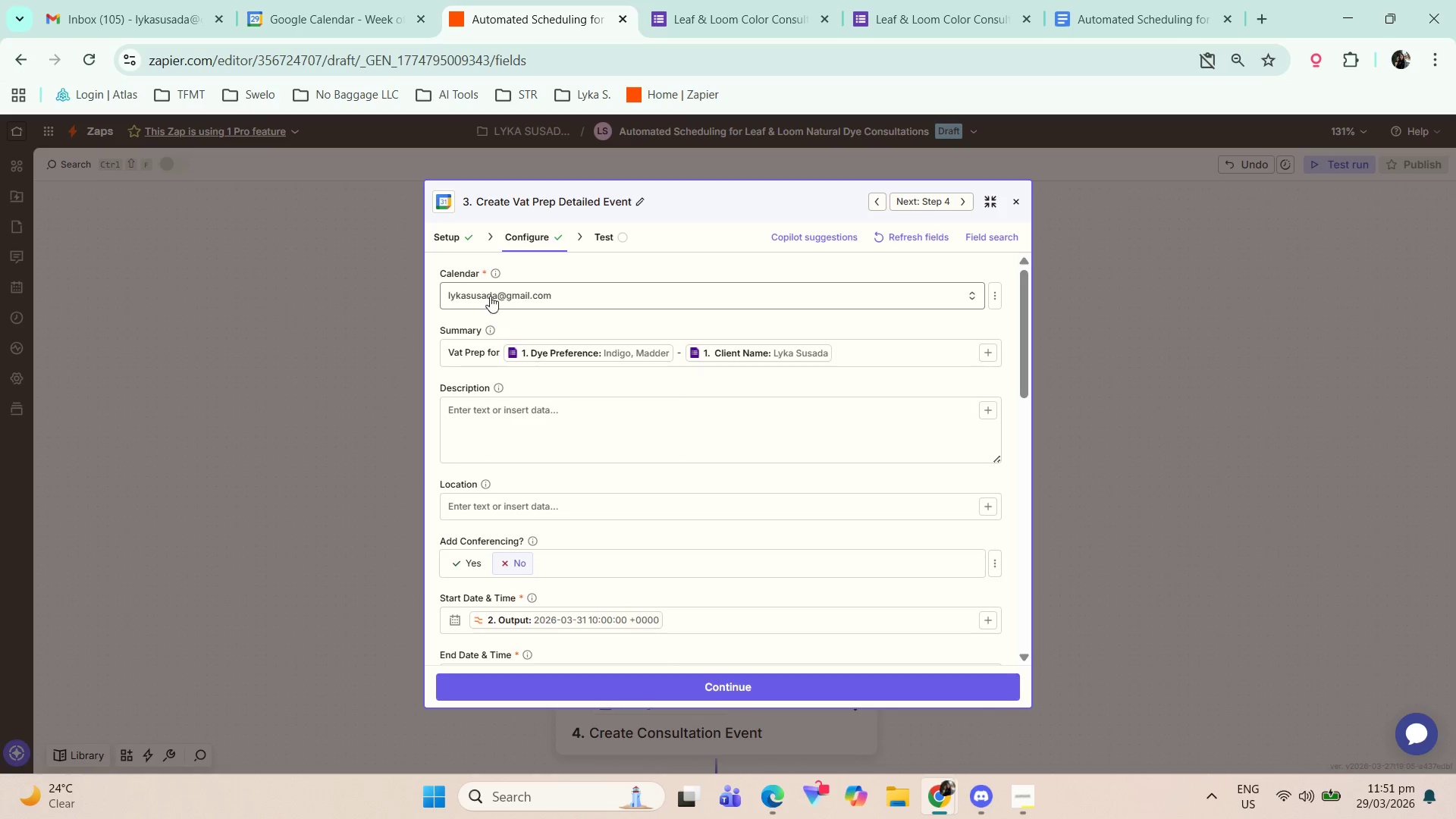 
scroll: coordinate [644, 449], scroll_direction: down, amount: 3.0
 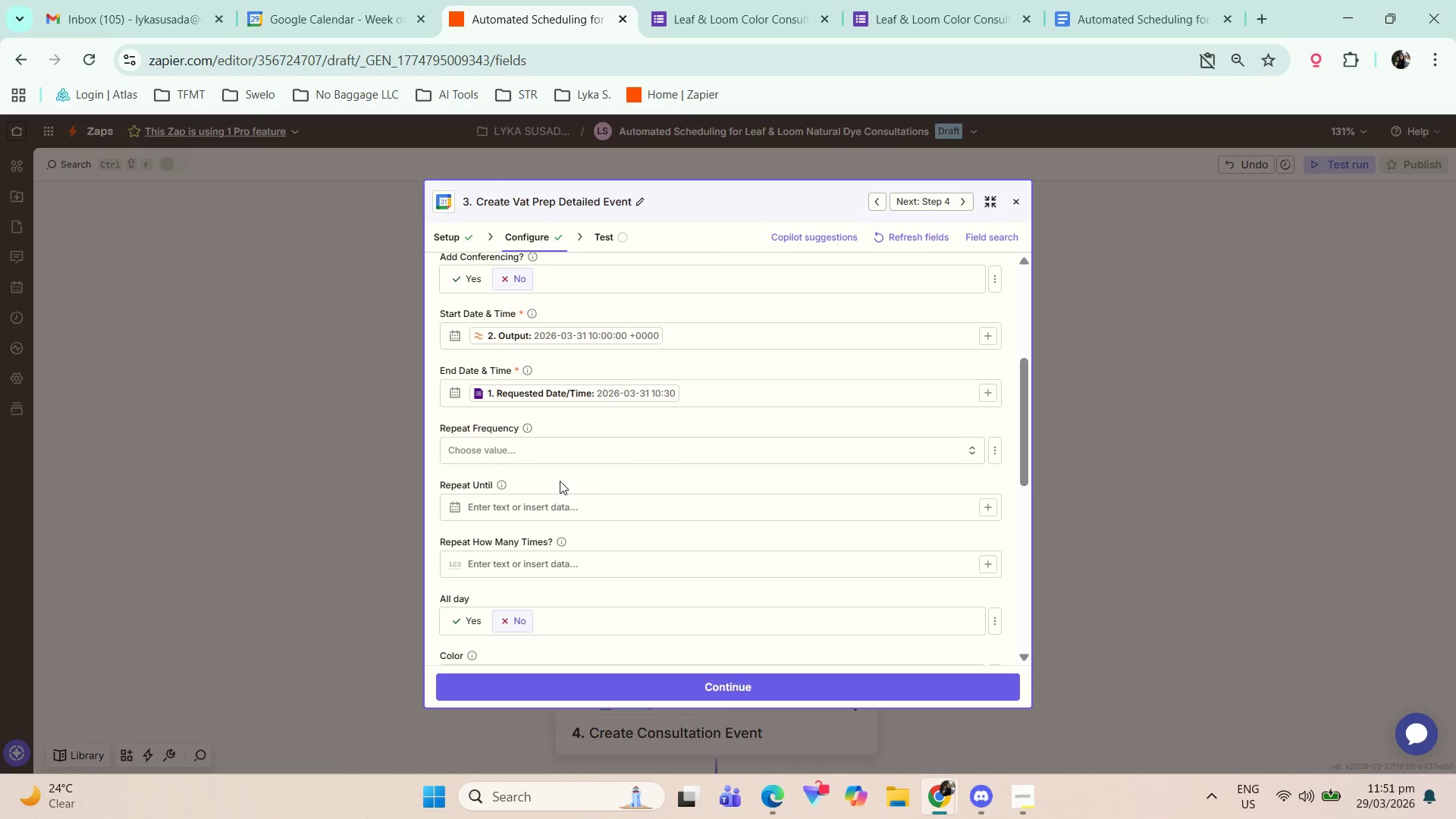 
key(Alt+AltLeft)
 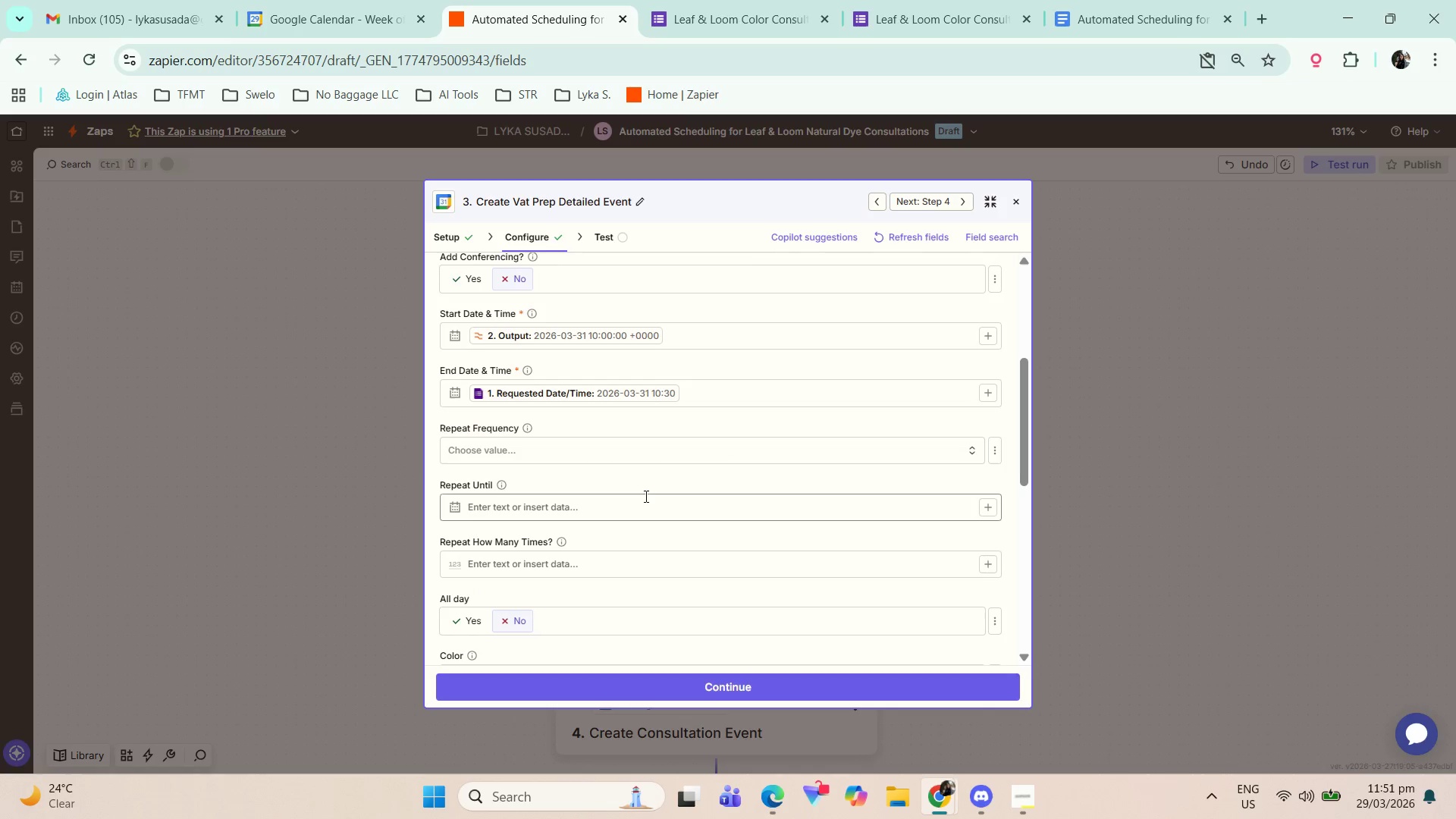 
key(Alt+Tab)